 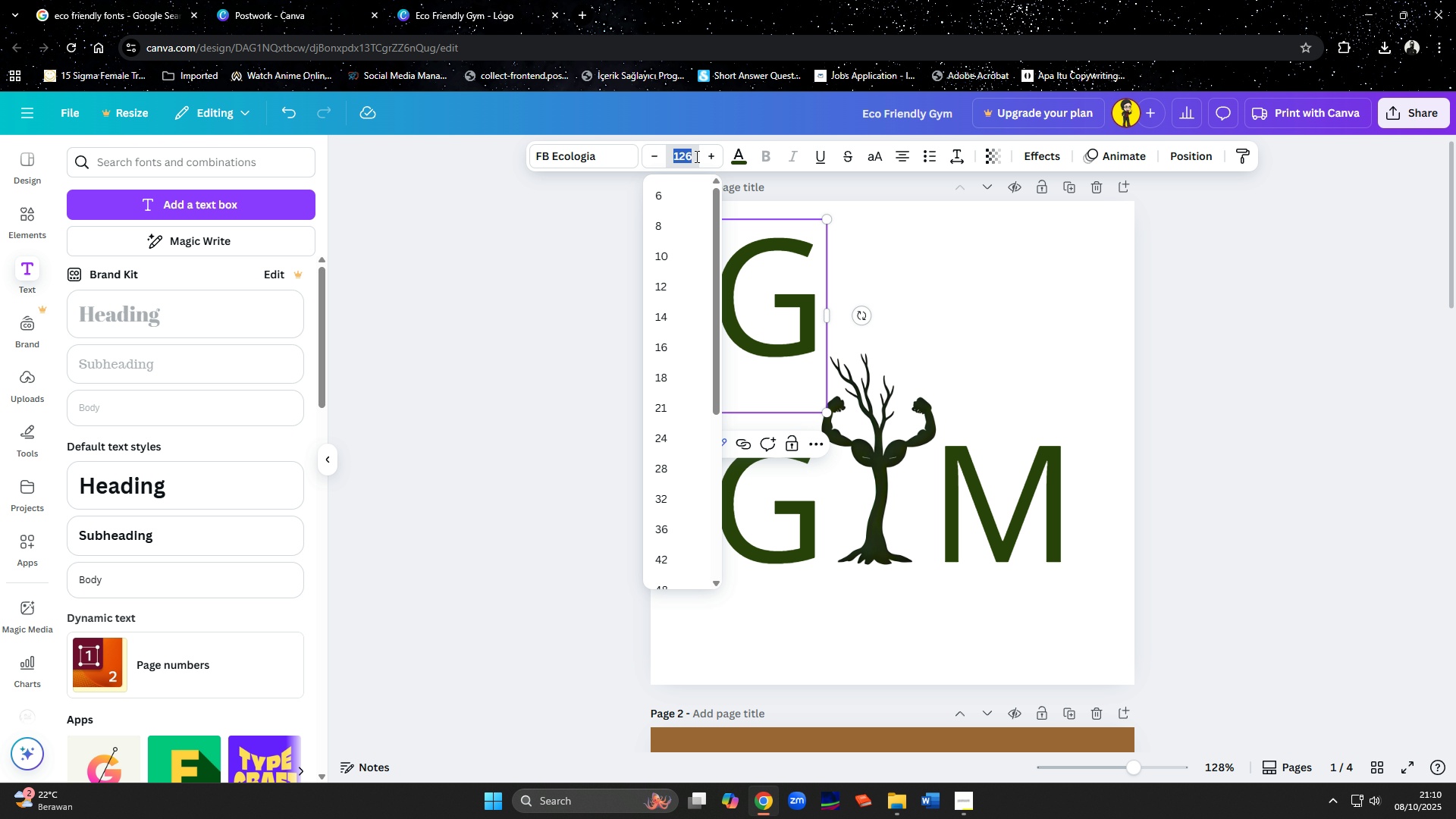 
type(80)
 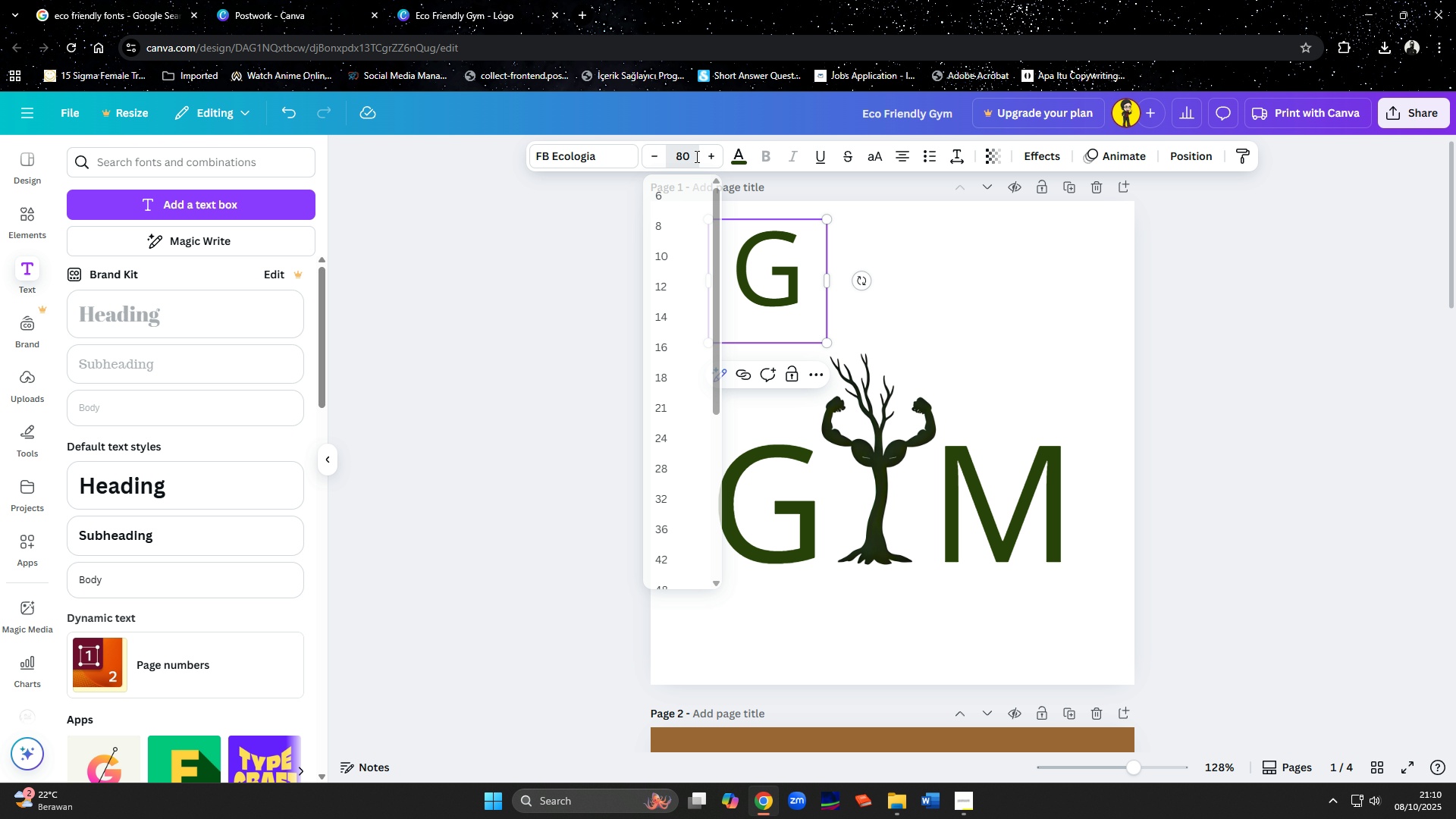 
key(Enter)
 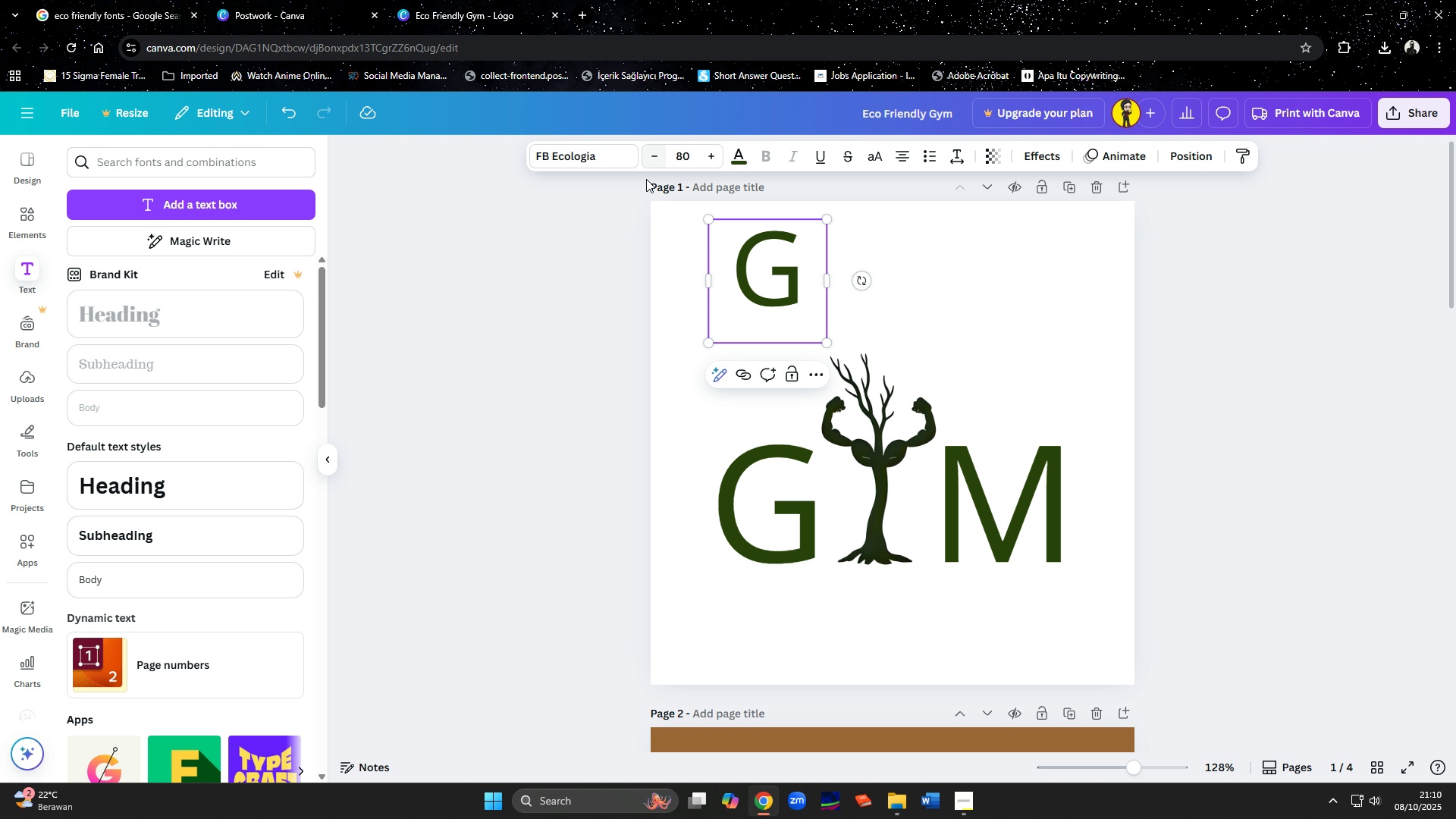 
left_click([783, 291])
 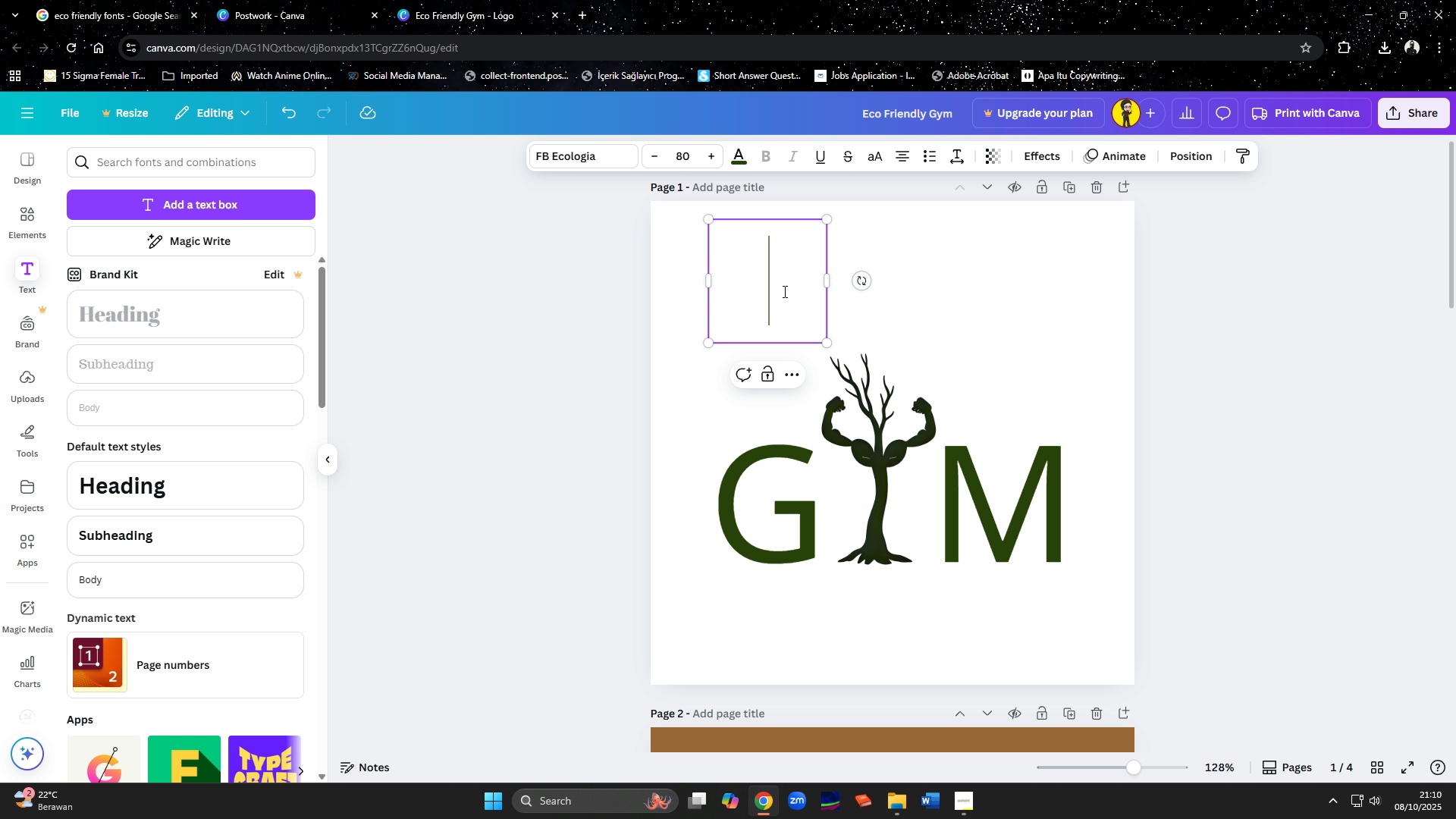 
key(Backspace)
type(Eco)